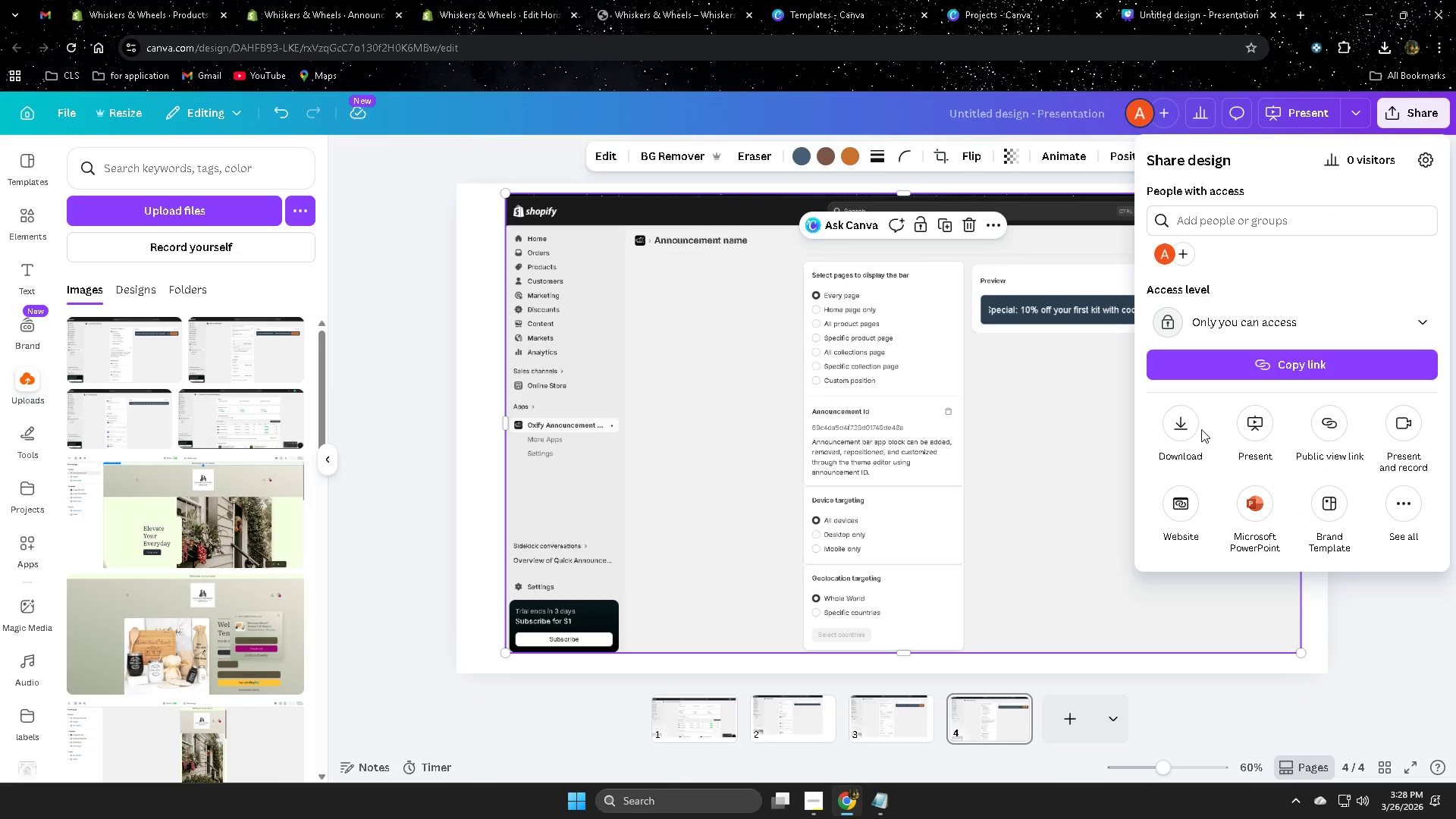 
left_click([1181, 430])
 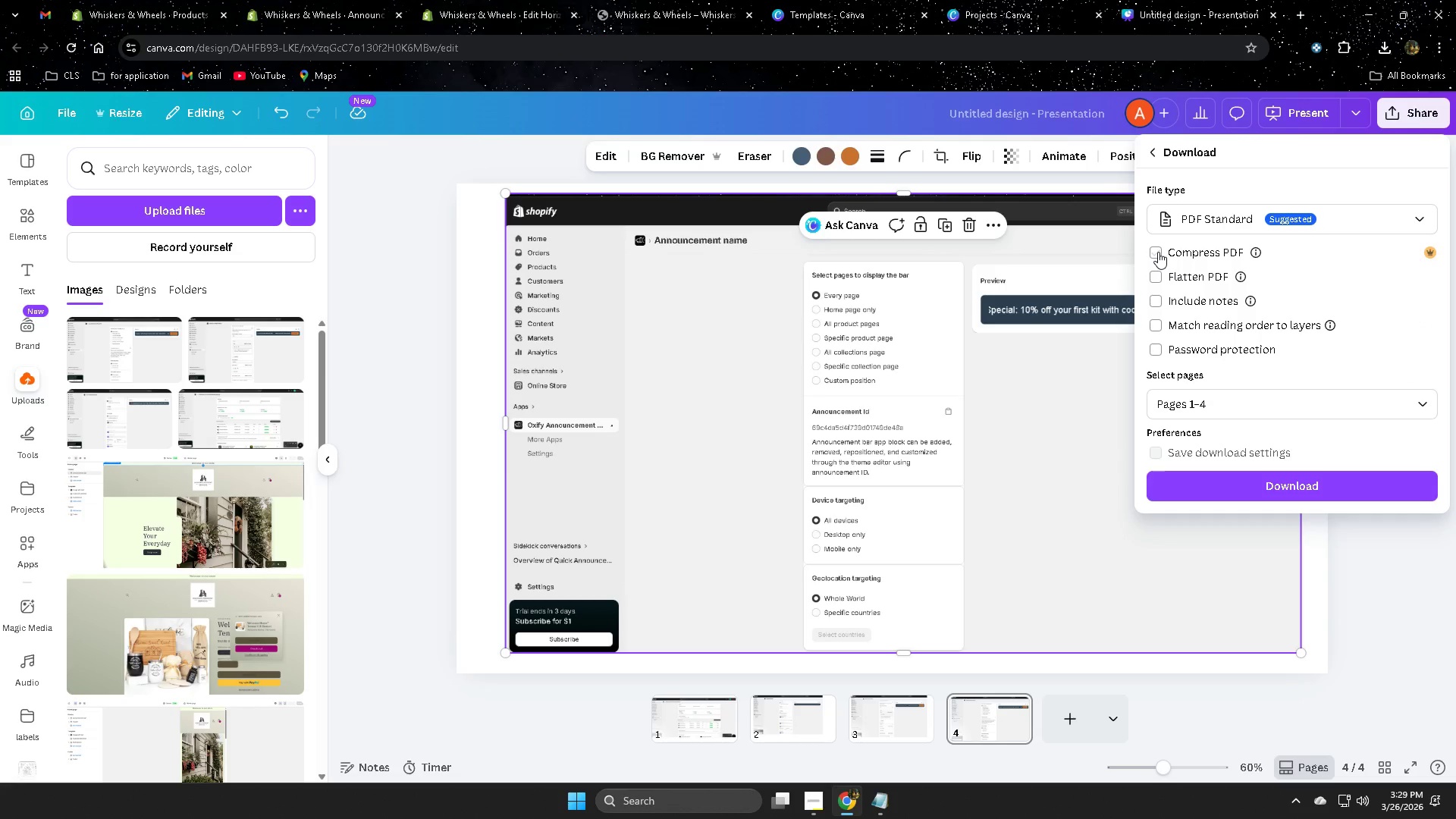 
left_click([1158, 252])
 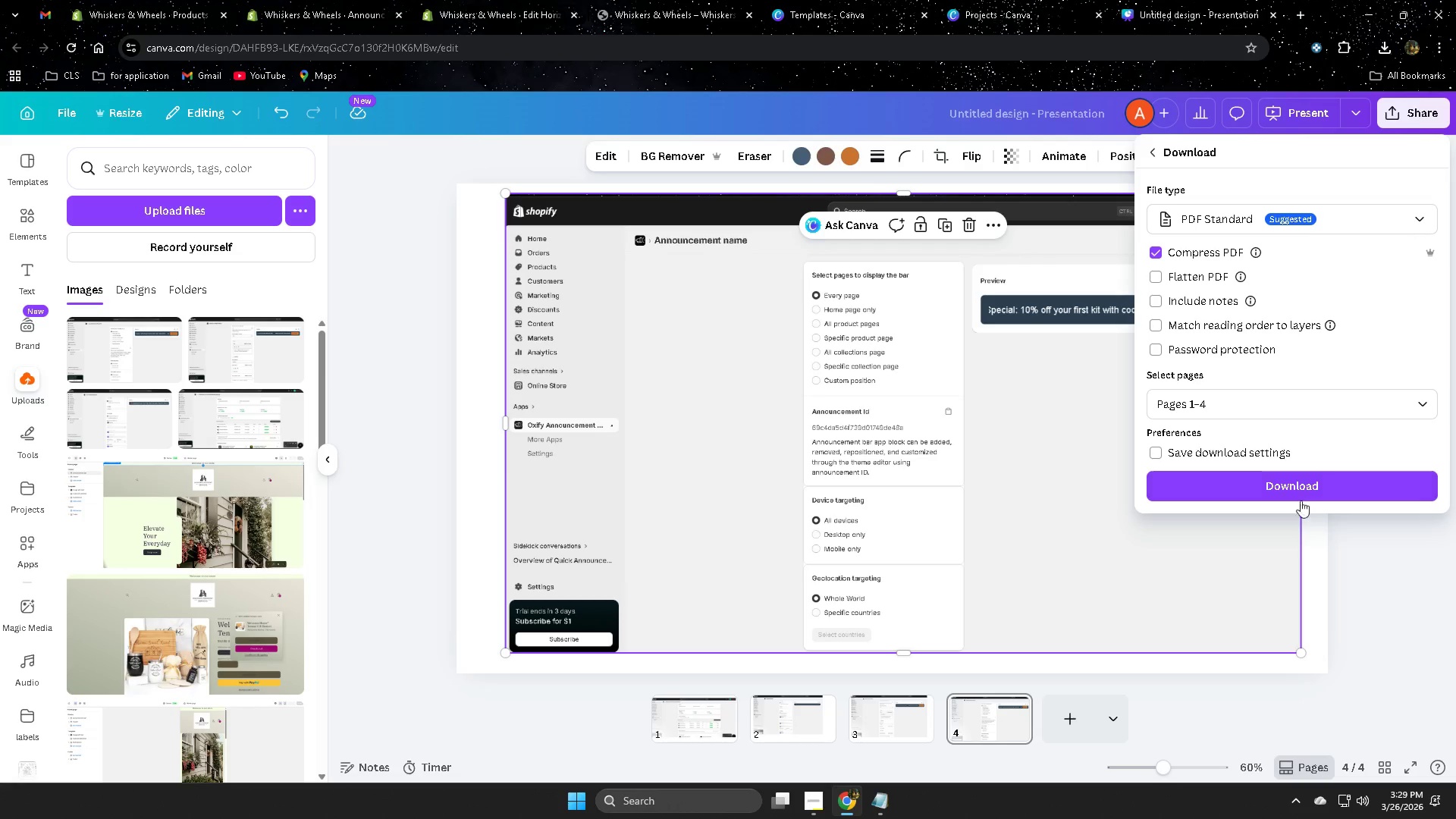 
wait(7.77)
 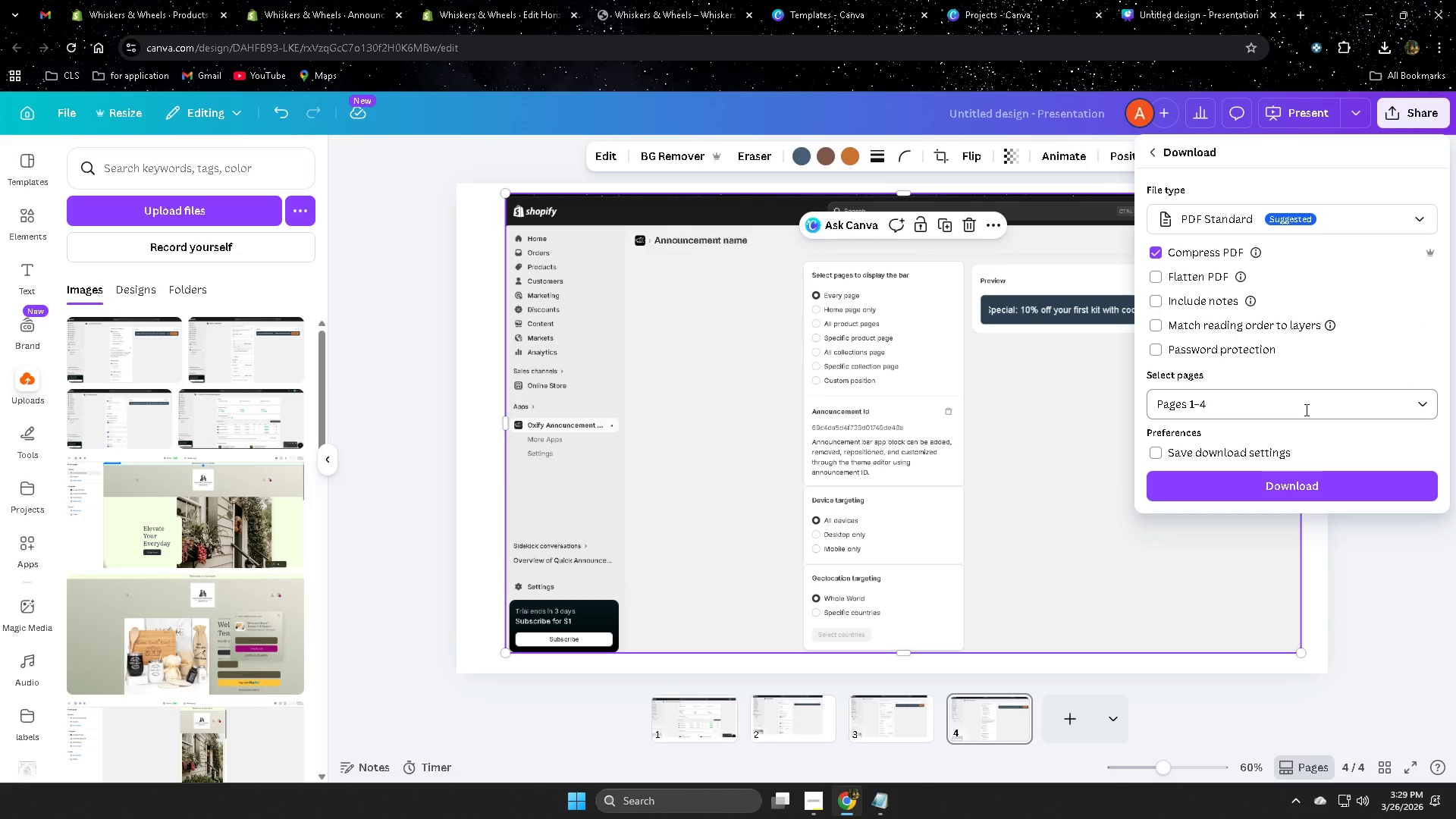 
left_click([1308, 489])
 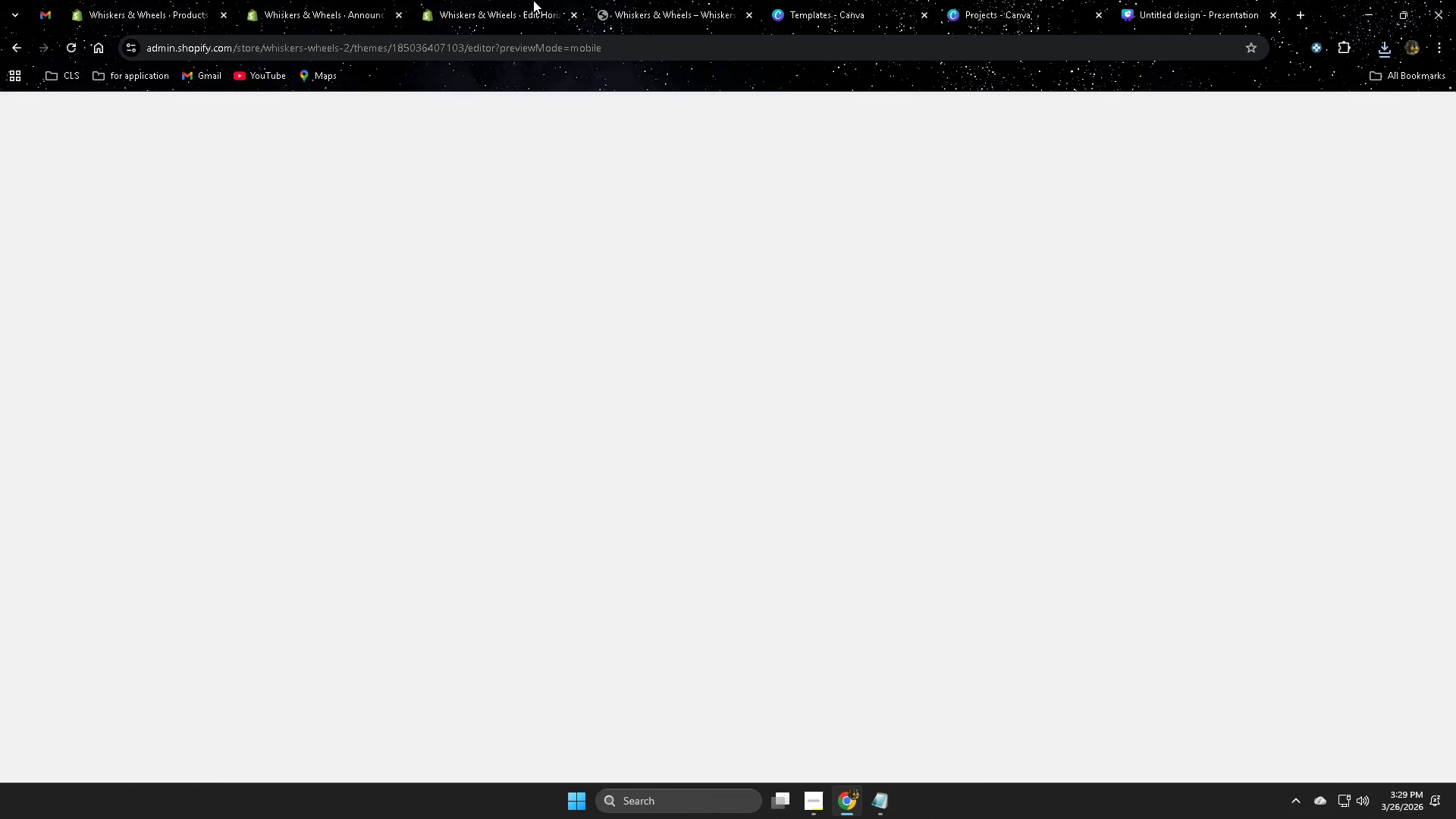 
wait(7.08)
 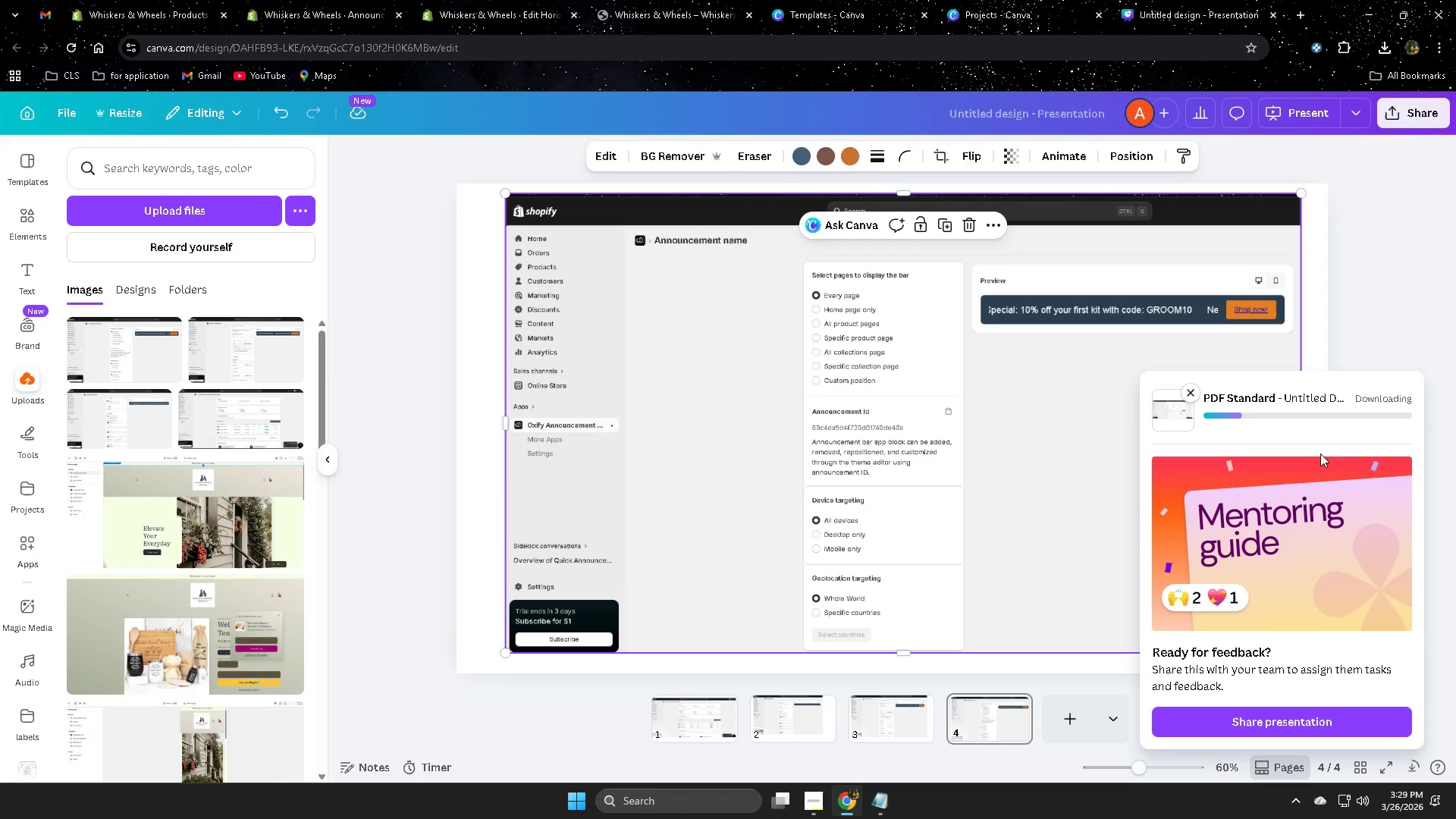 
scroll: coordinate [811, 449], scroll_direction: up, amount: 7.0
 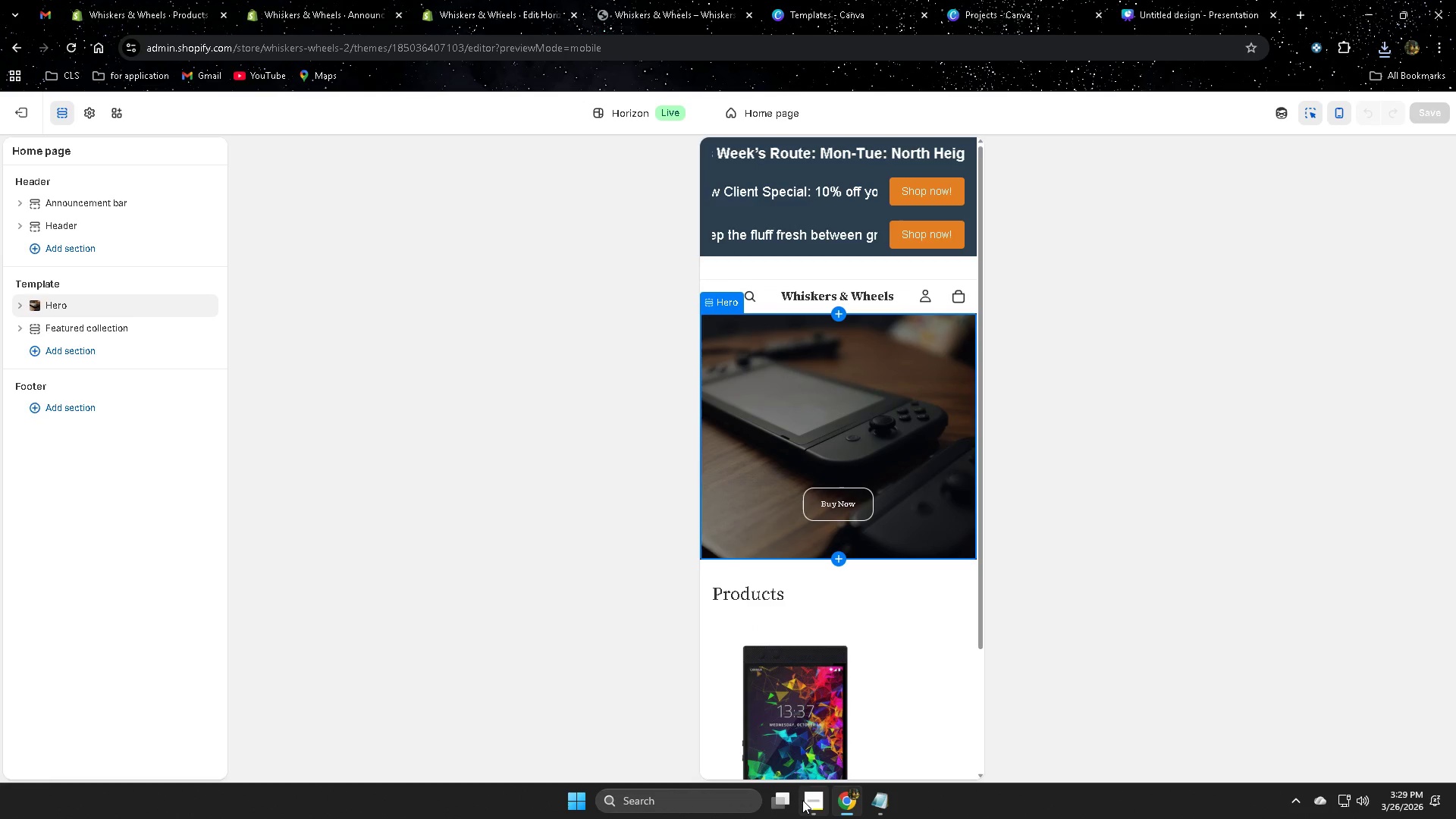 
left_click([809, 801])